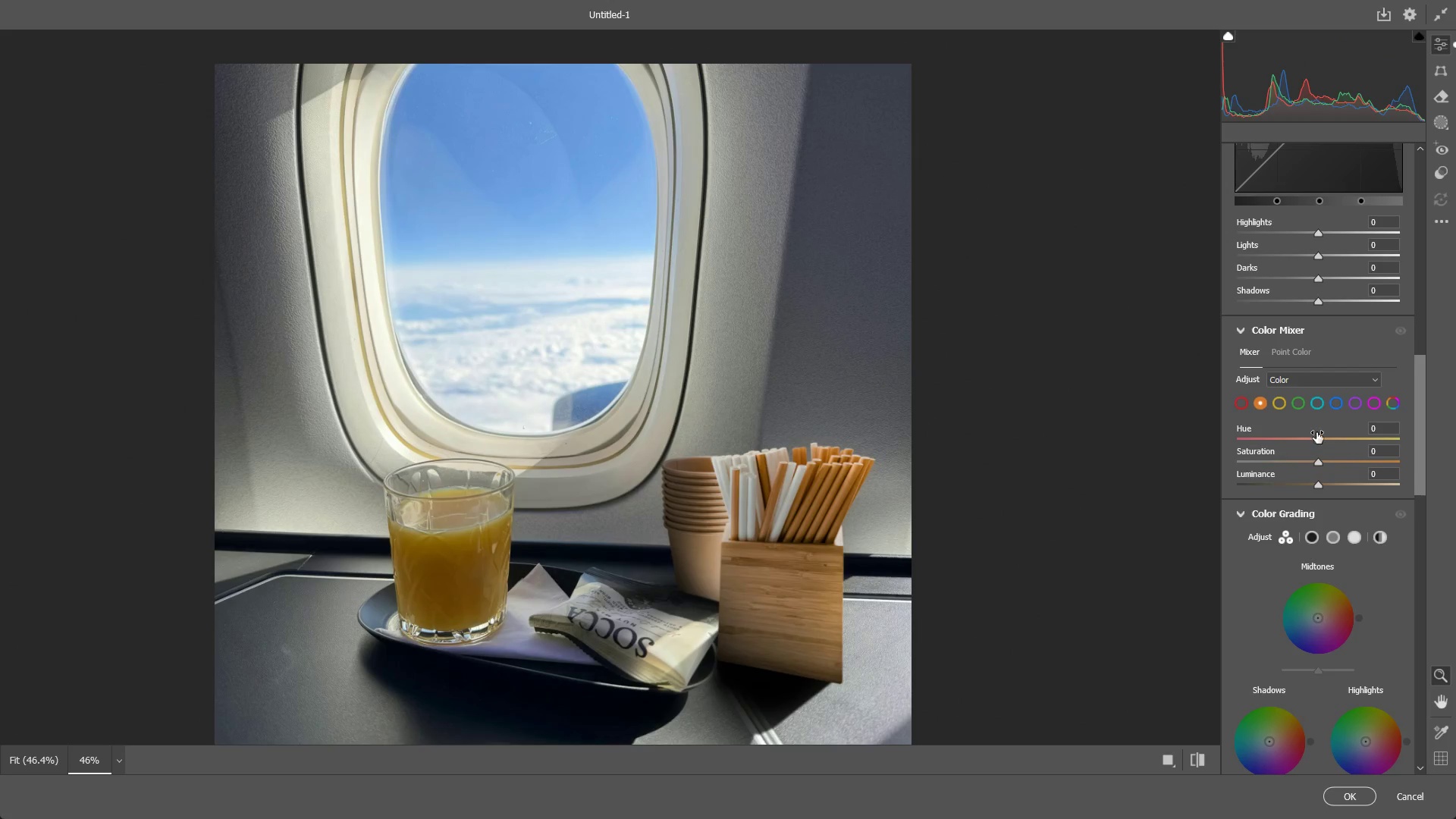 
left_click_drag(start_coordinate=[1318, 432], to_coordinate=[1309, 431])
 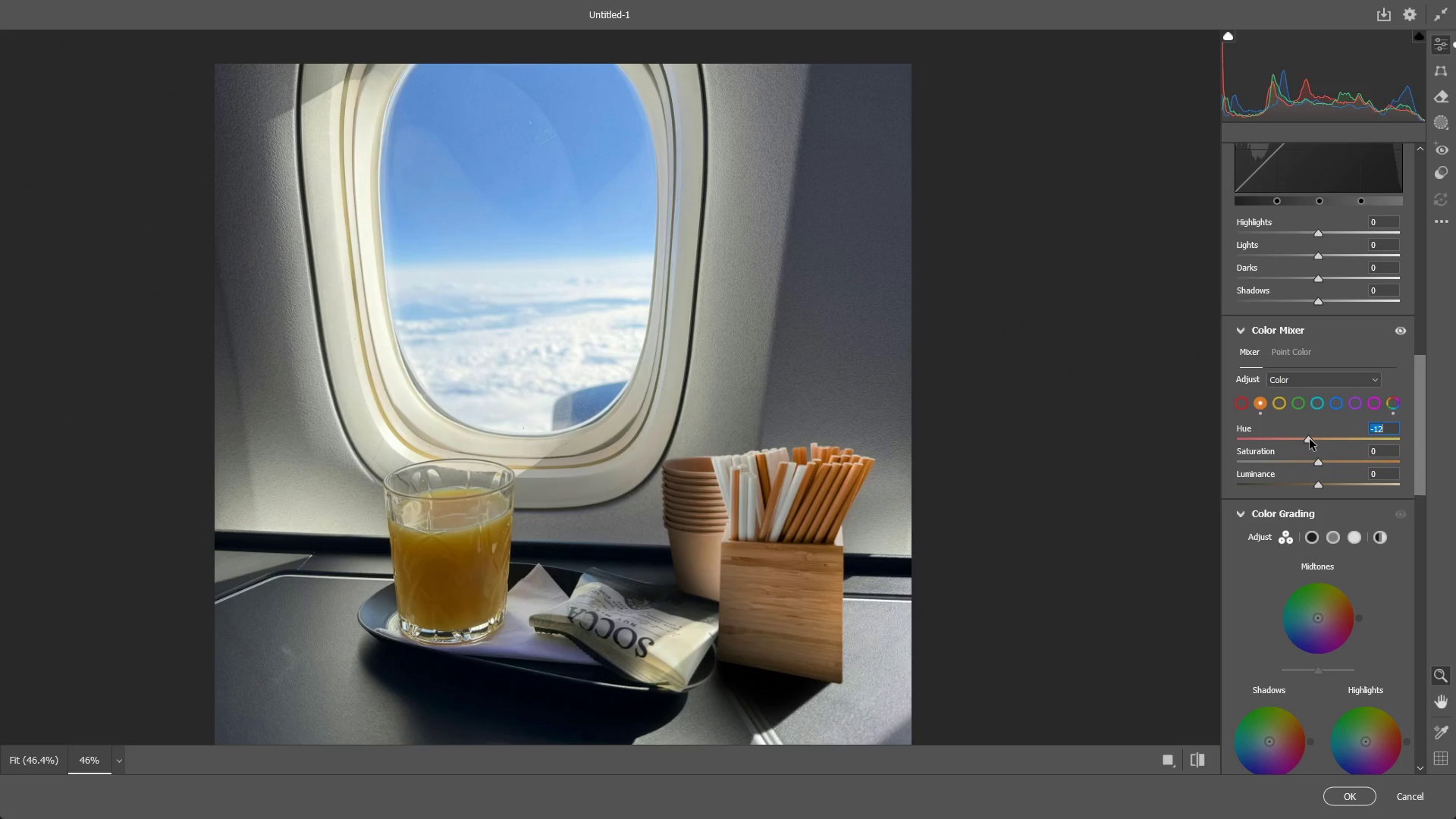 
key(Control+ControlLeft)
 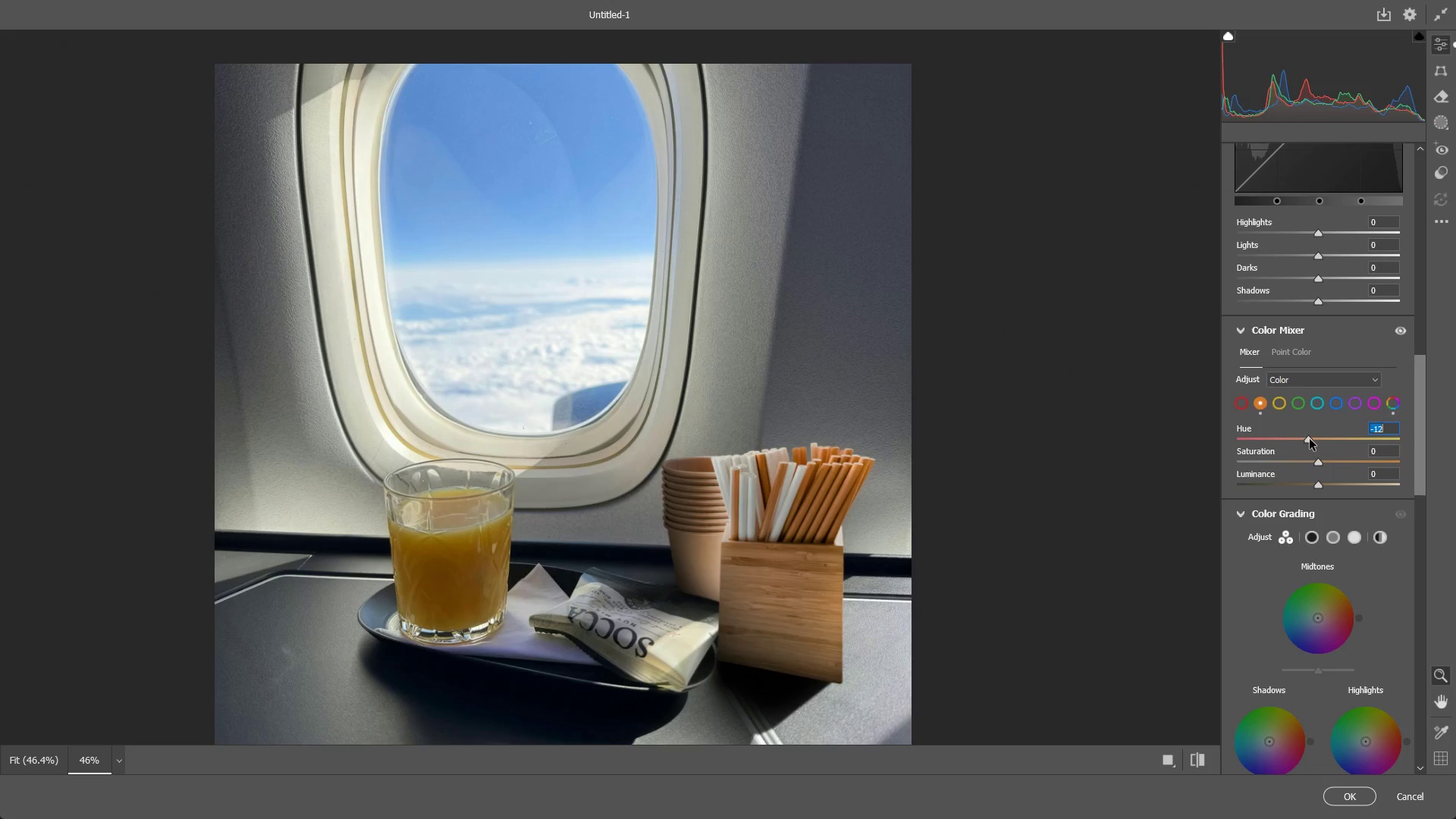 
key(Control+Z)
 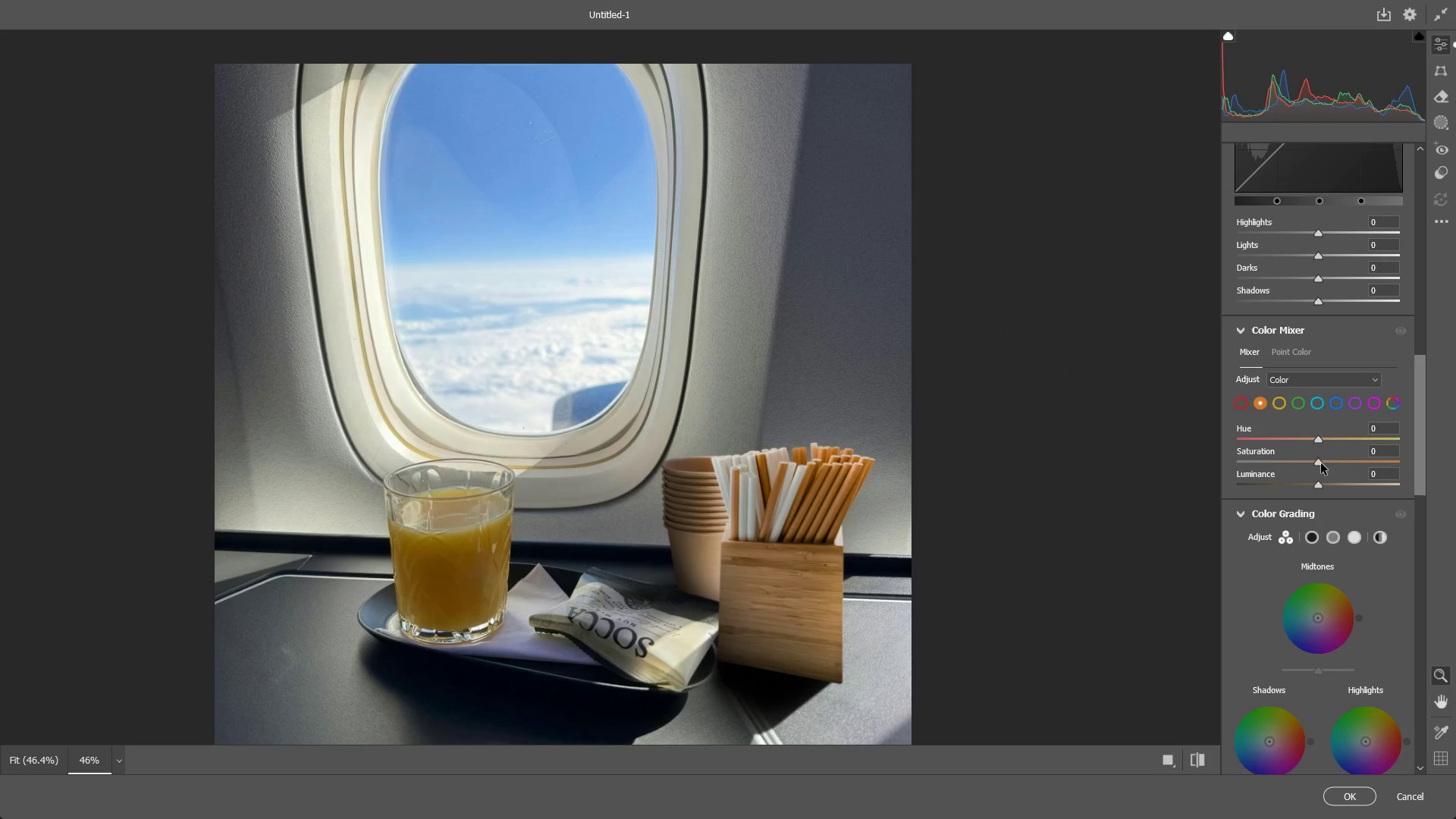 
left_click_drag(start_coordinate=[1320, 466], to_coordinate=[1134, 479])
 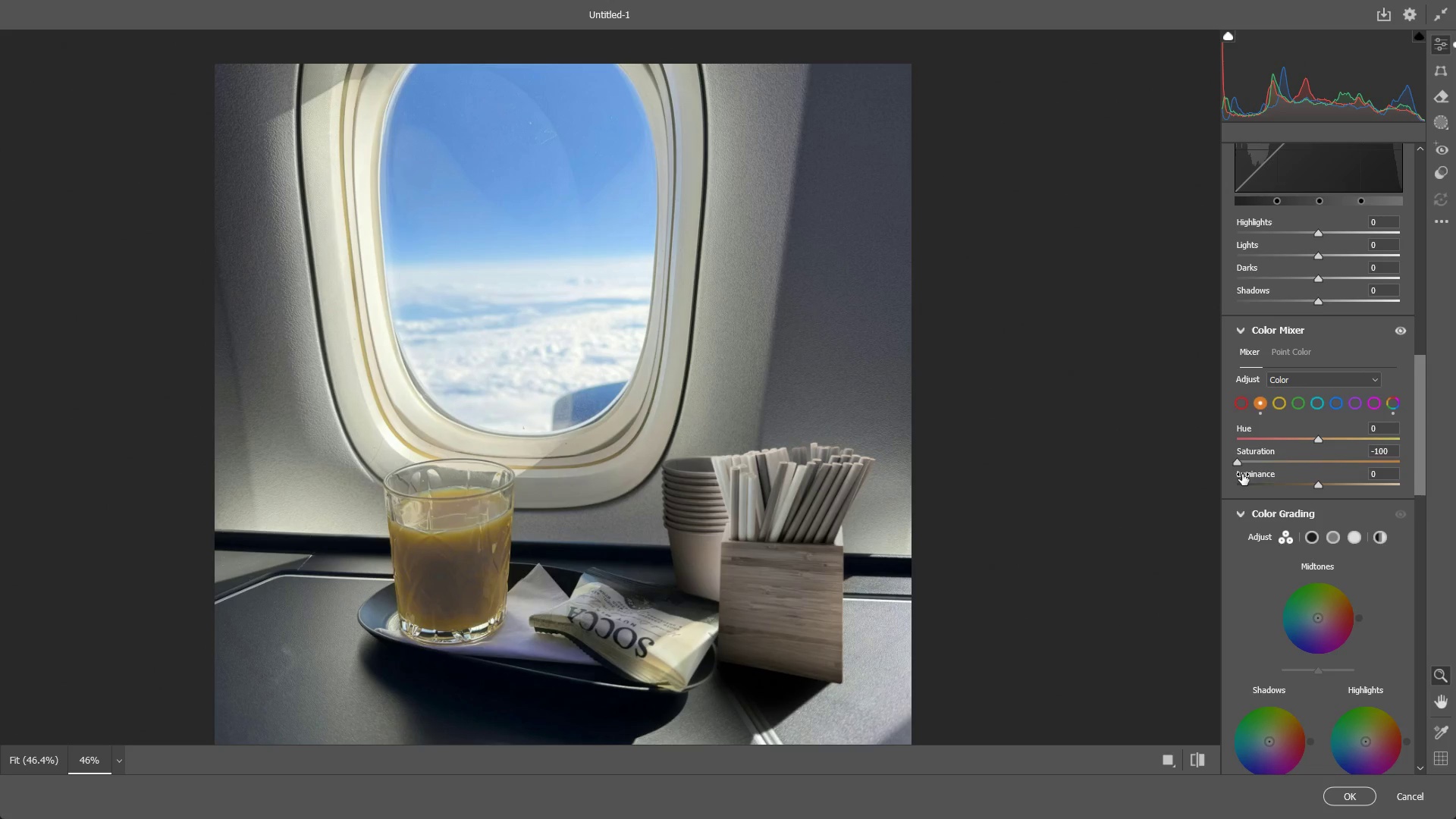 
key(Control+ControlLeft)
 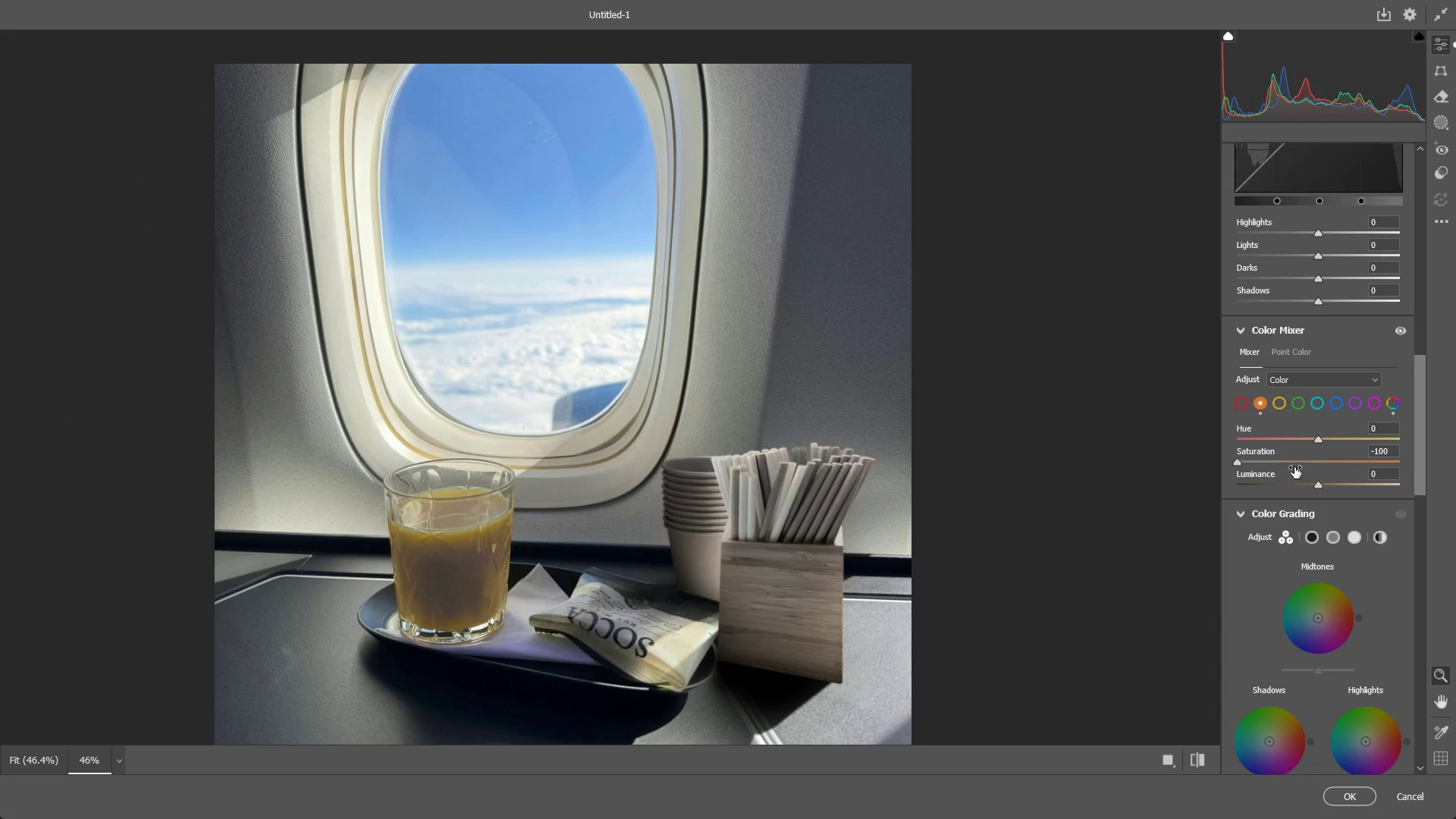 
key(Control+Z)
 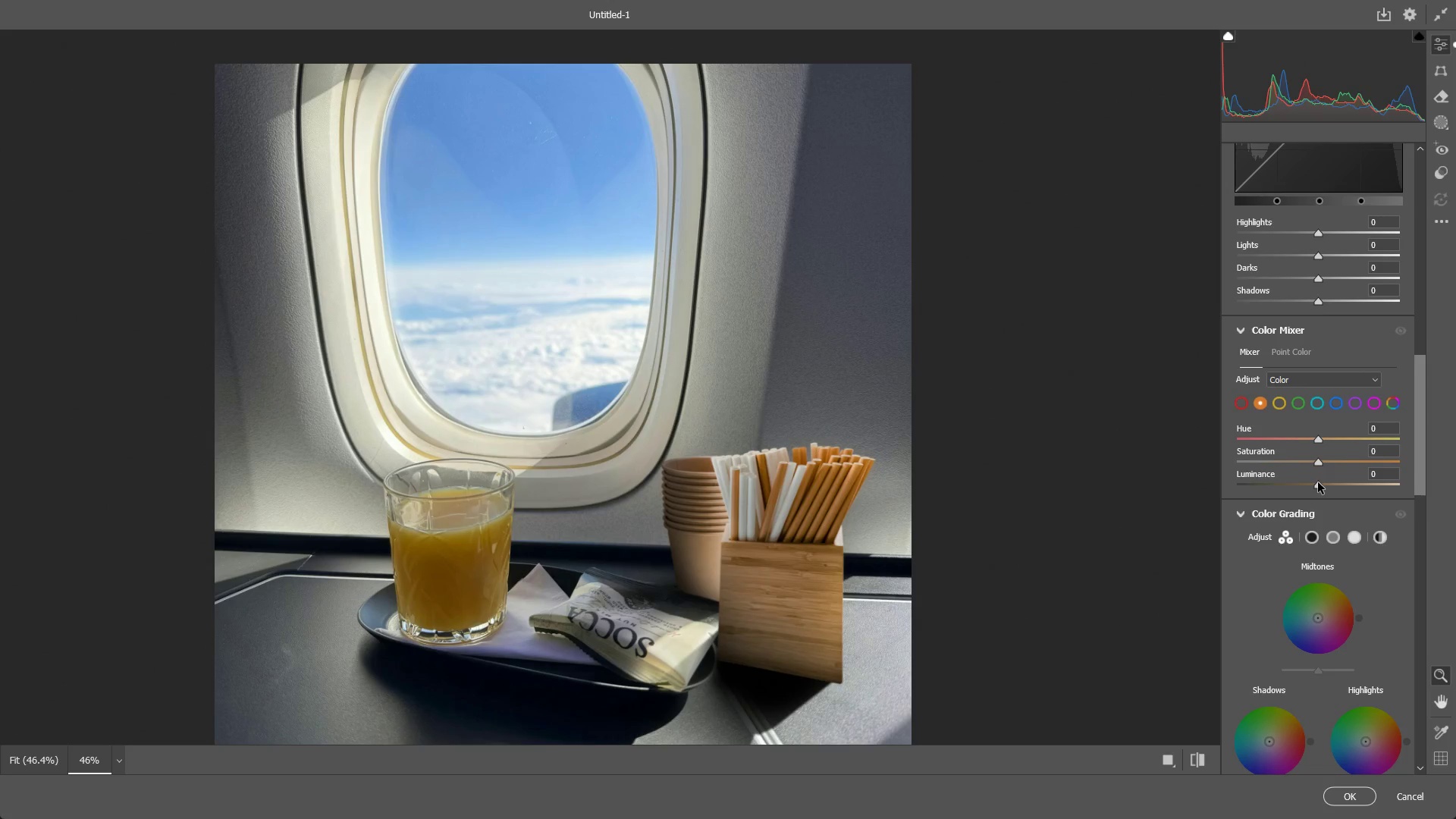 
left_click_drag(start_coordinate=[1318, 482], to_coordinate=[1213, 494])
 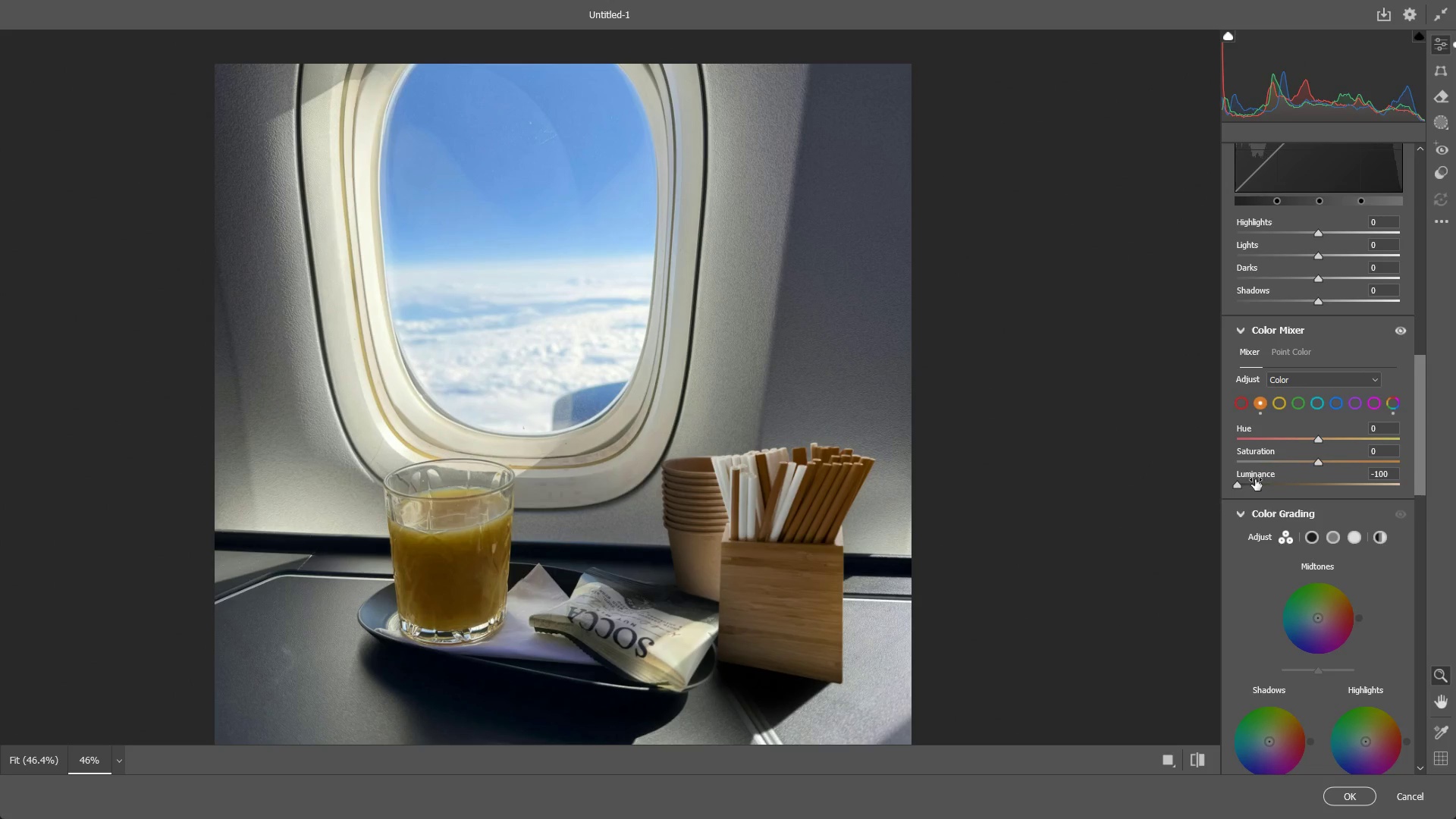 
key(Control+ControlLeft)
 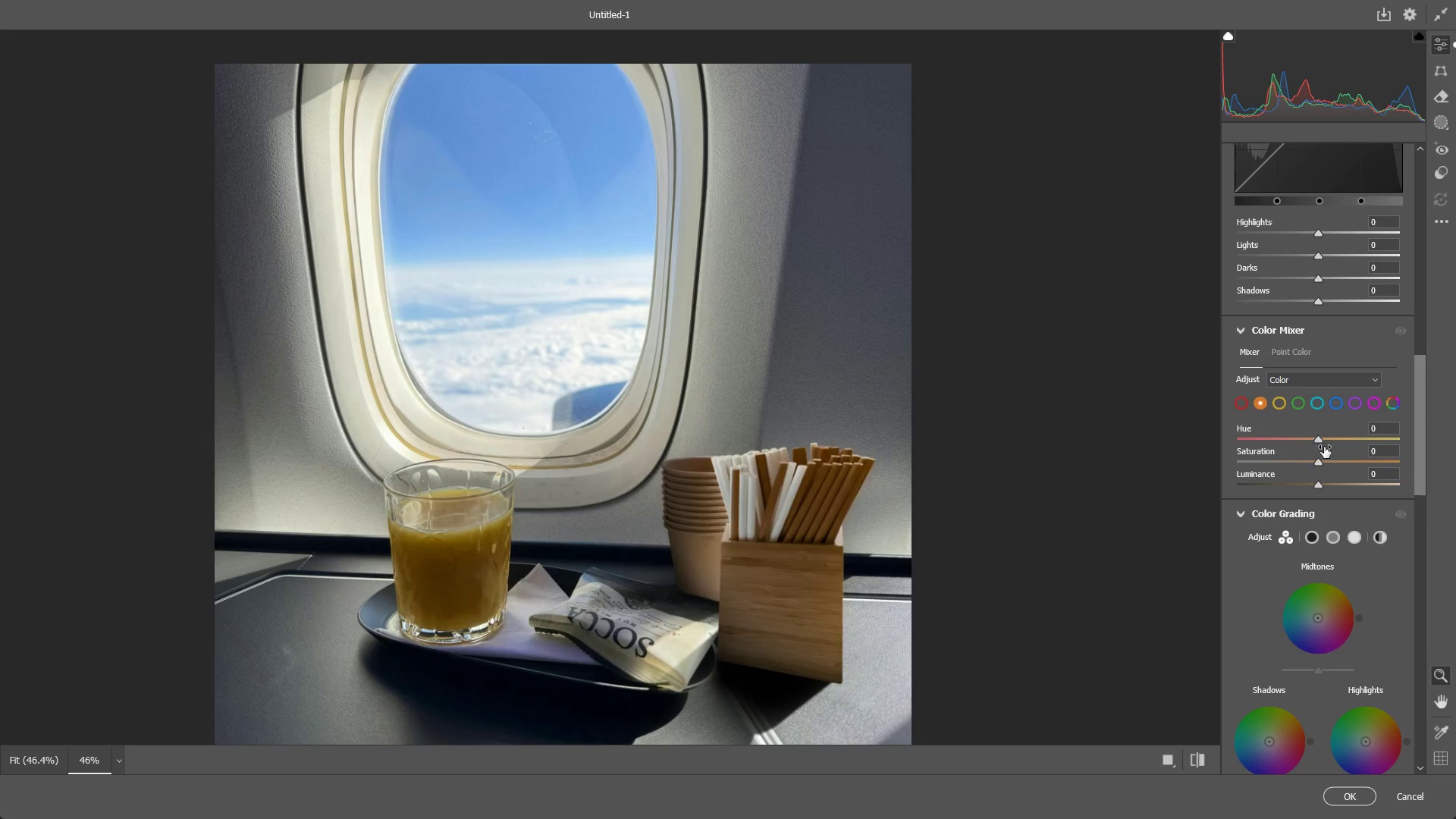 
key(Control+Z)
 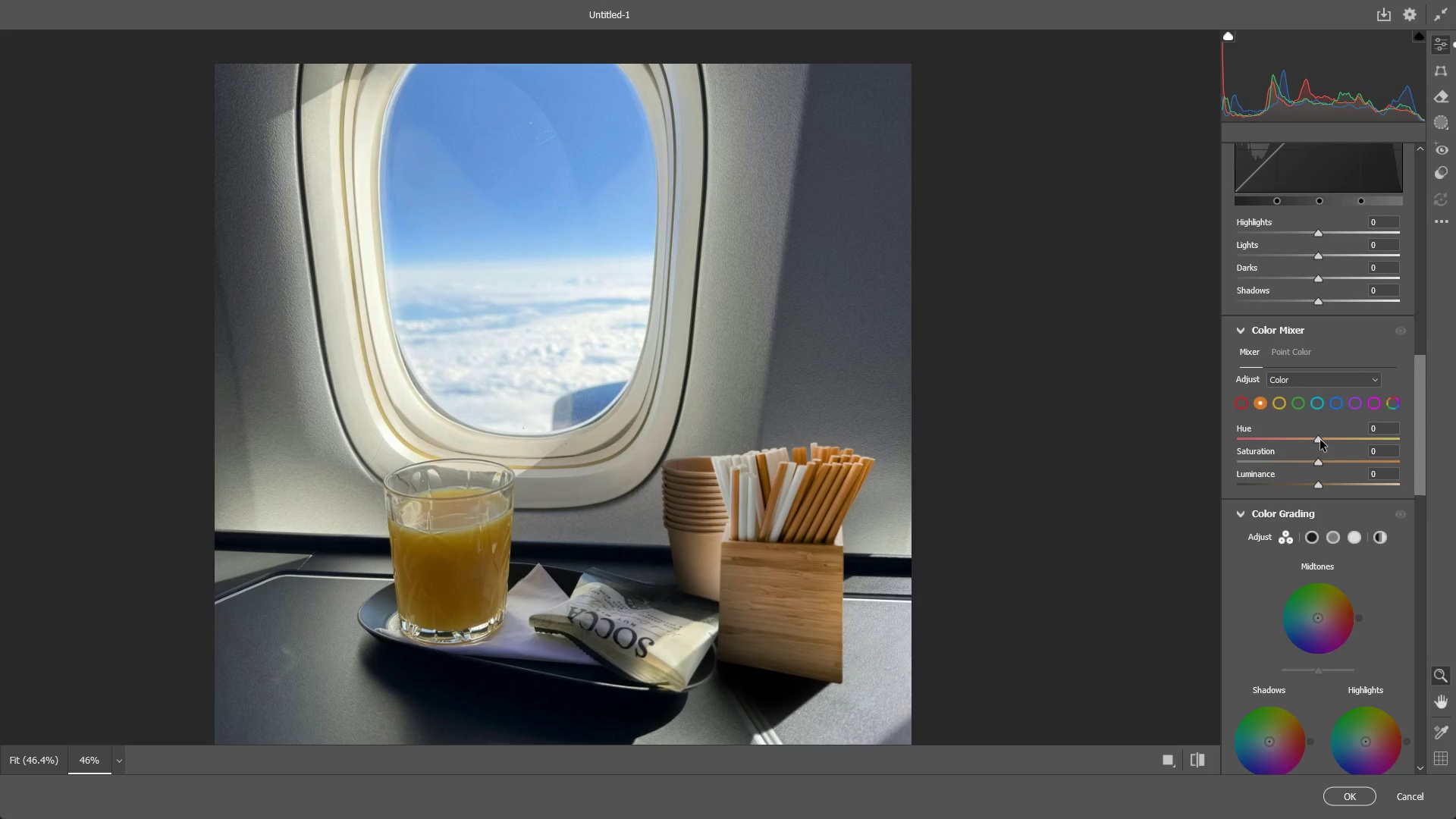 
left_click_drag(start_coordinate=[1320, 440], to_coordinate=[1310, 435])
 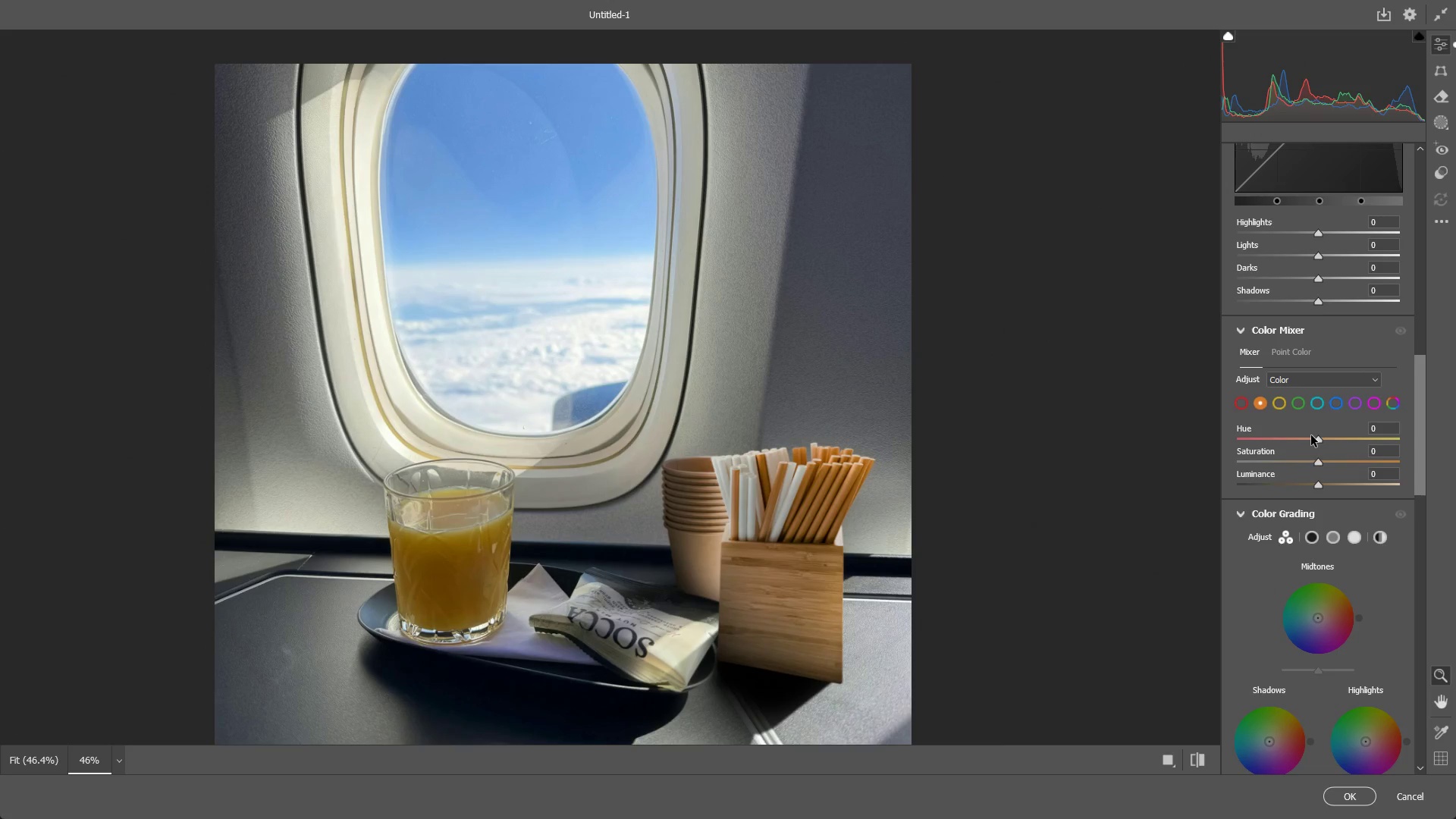 
key(Control+ControlLeft)
 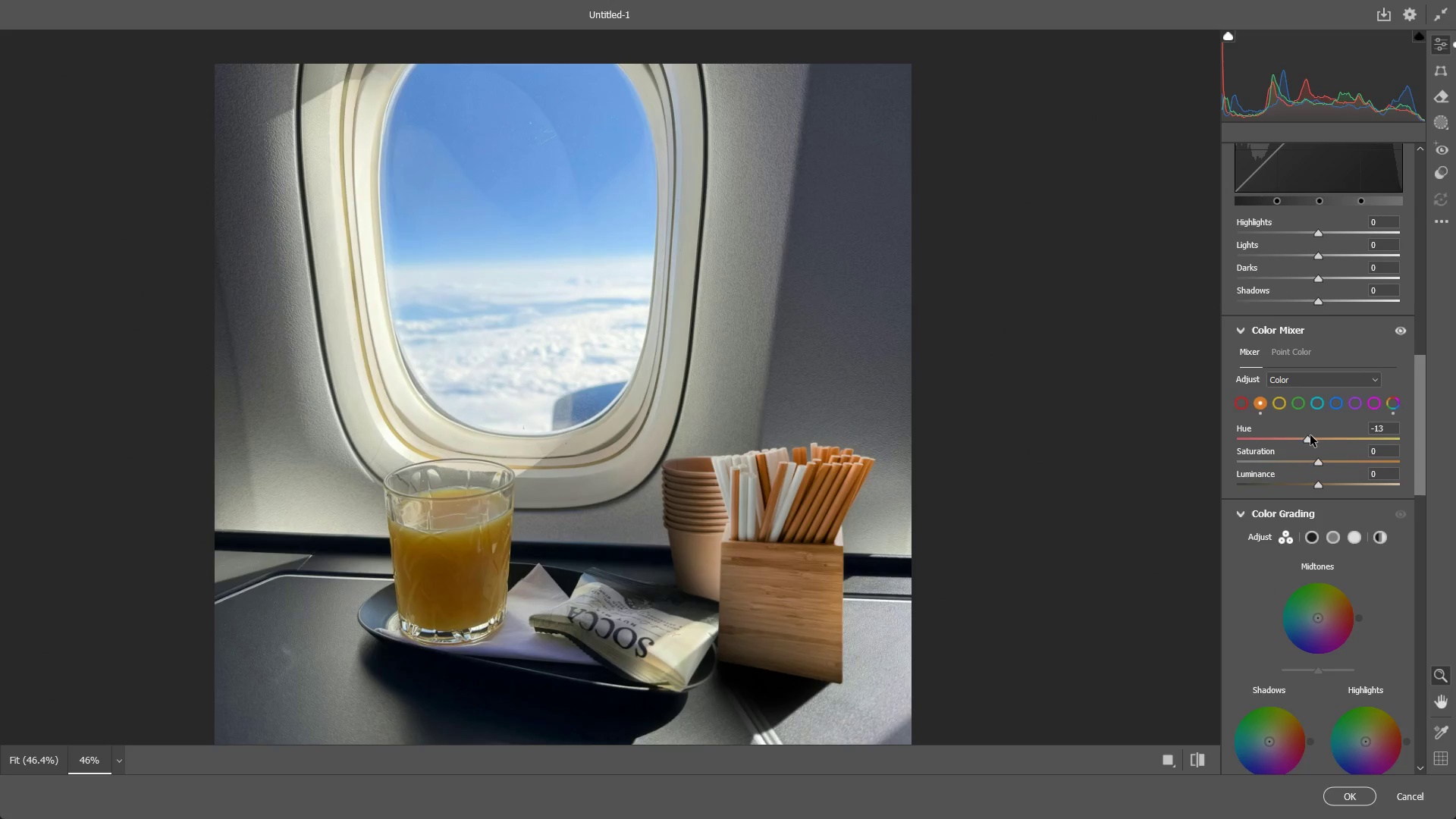 
key(Control+Z)
 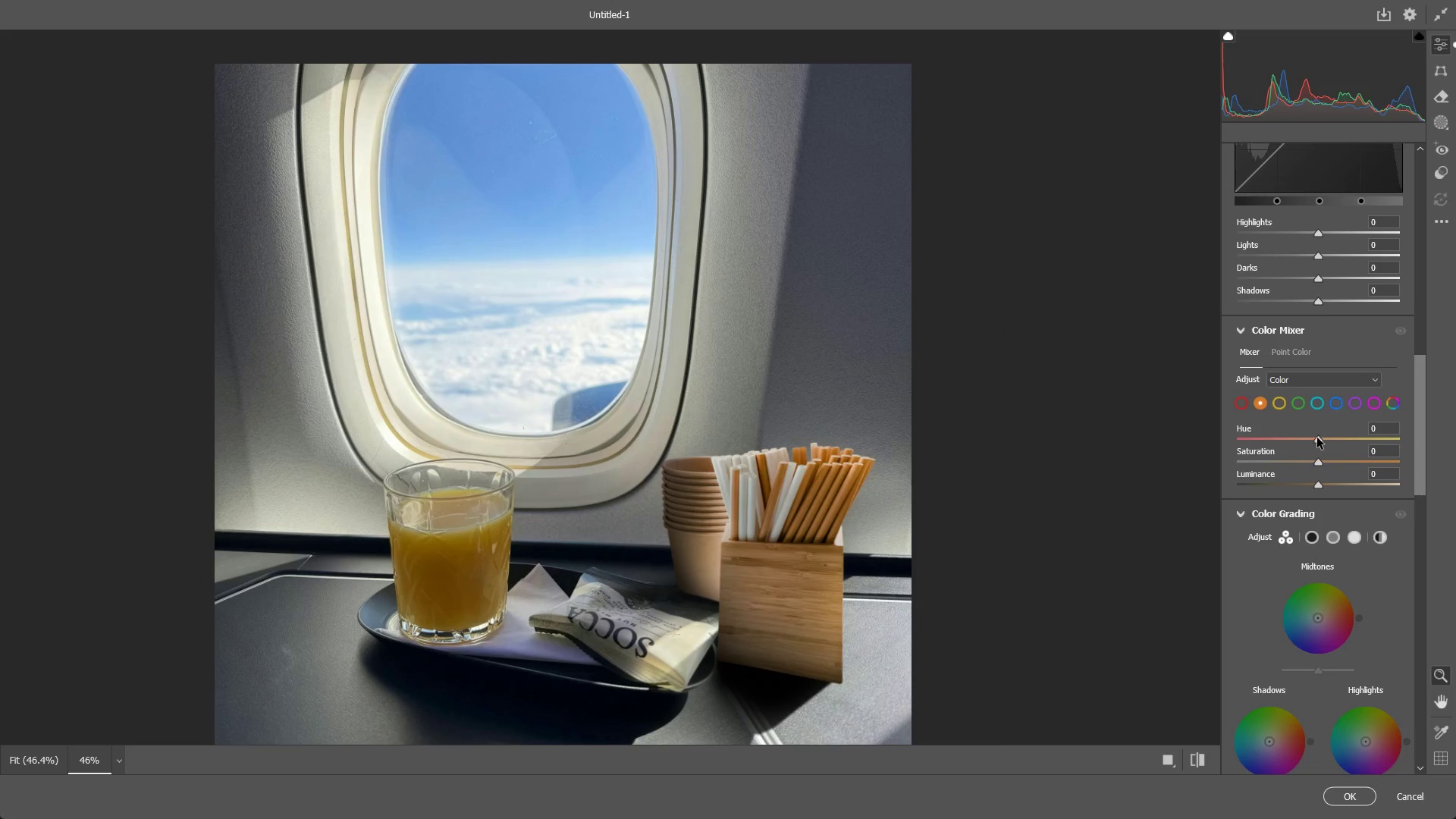 
left_click_drag(start_coordinate=[1319, 438], to_coordinate=[1323, 438])
 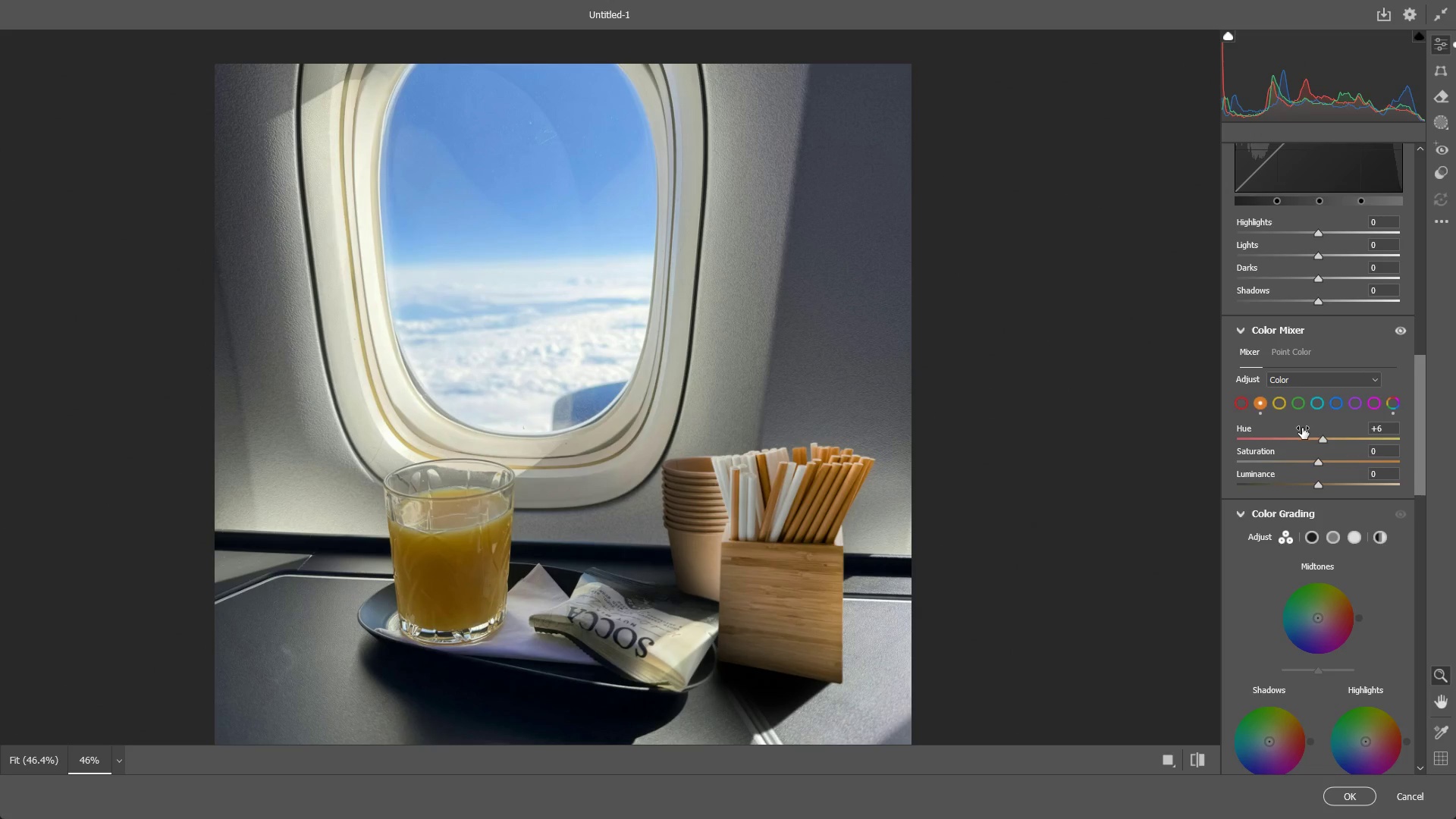 
key(Alt+Tab)